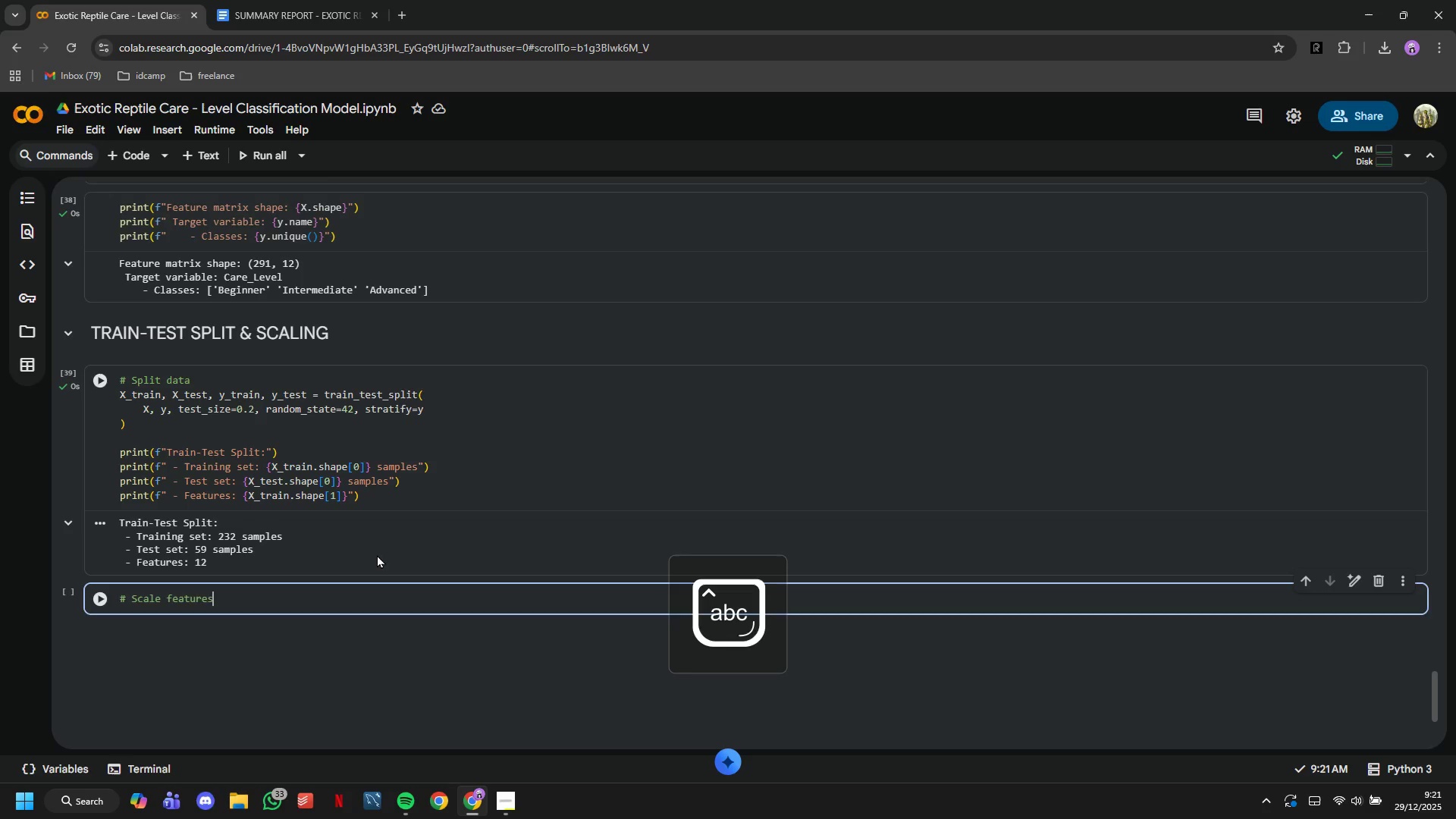 
key(Enter)
 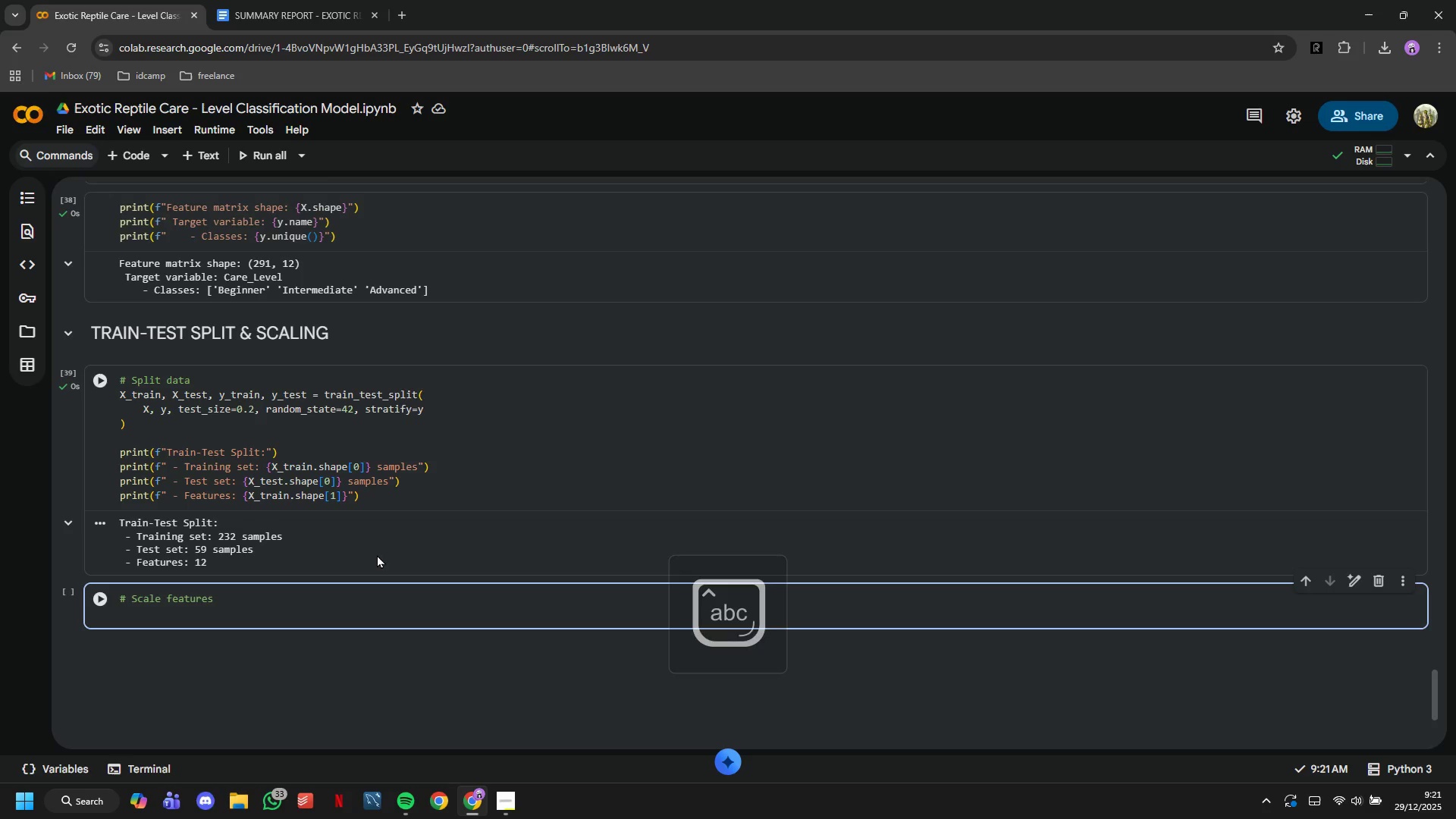 
type(scaler = StandardScaler()
 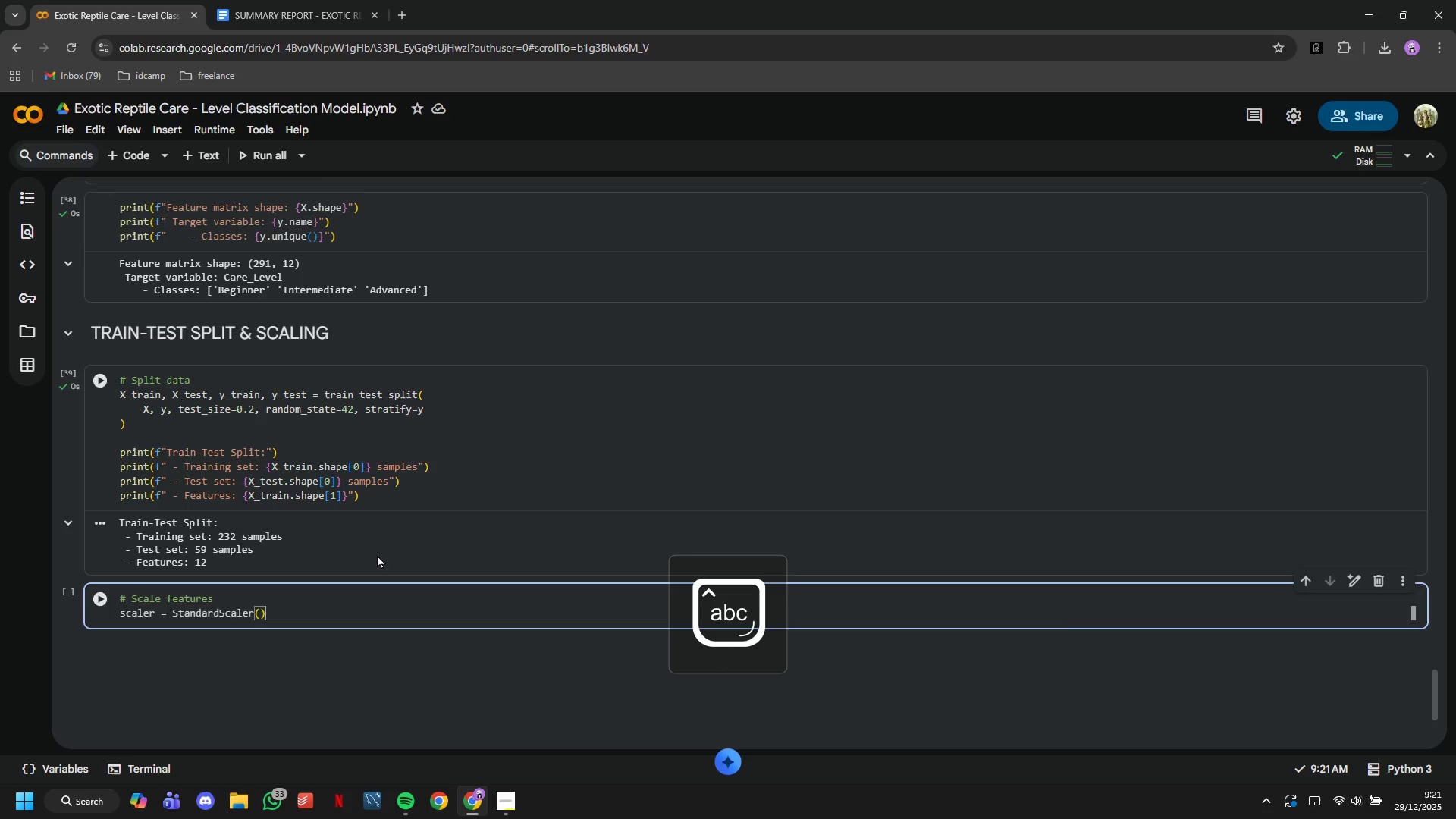 
 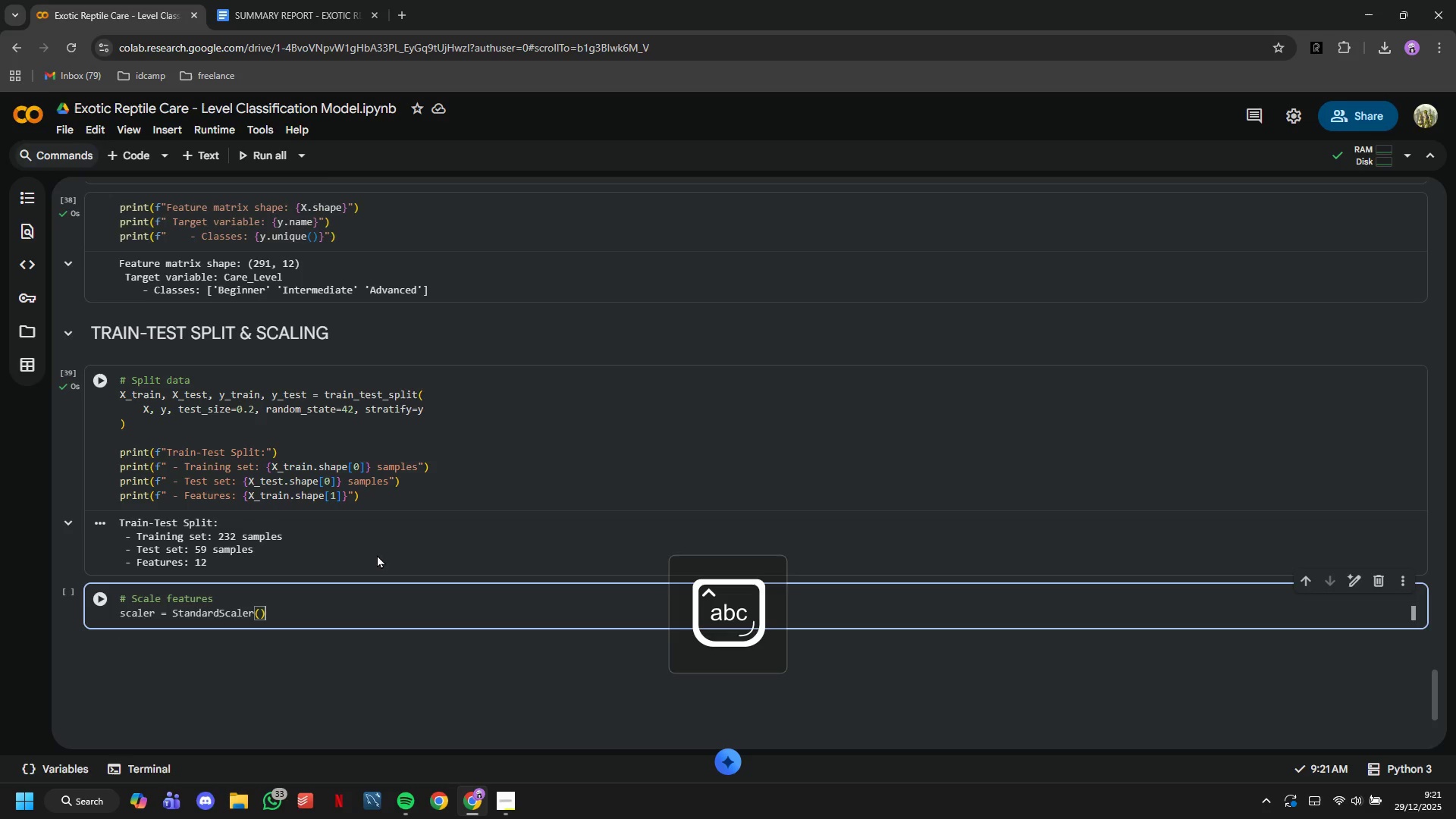 
key(ArrowRight)
 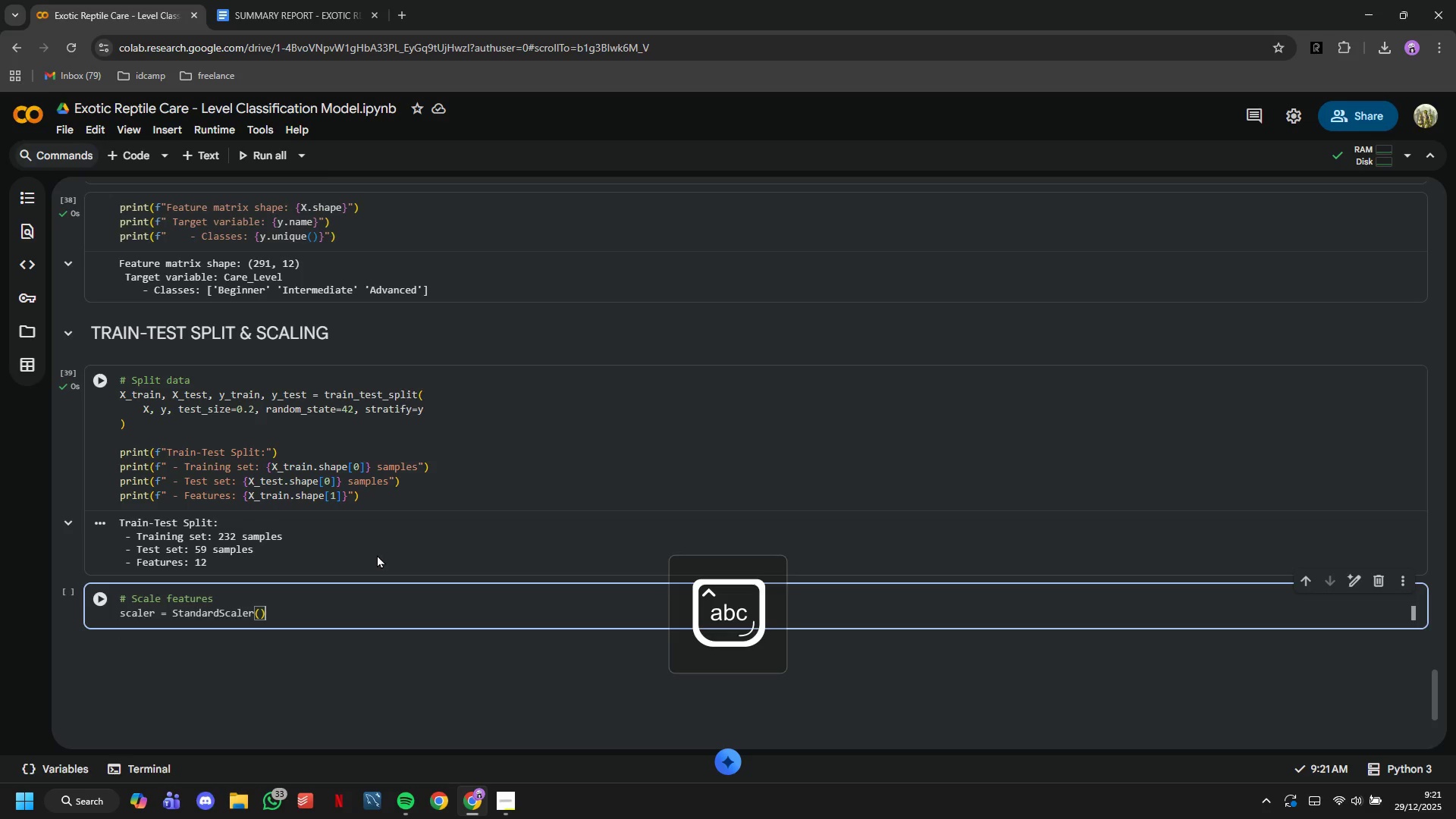 
key(Shift+ShiftRight)
 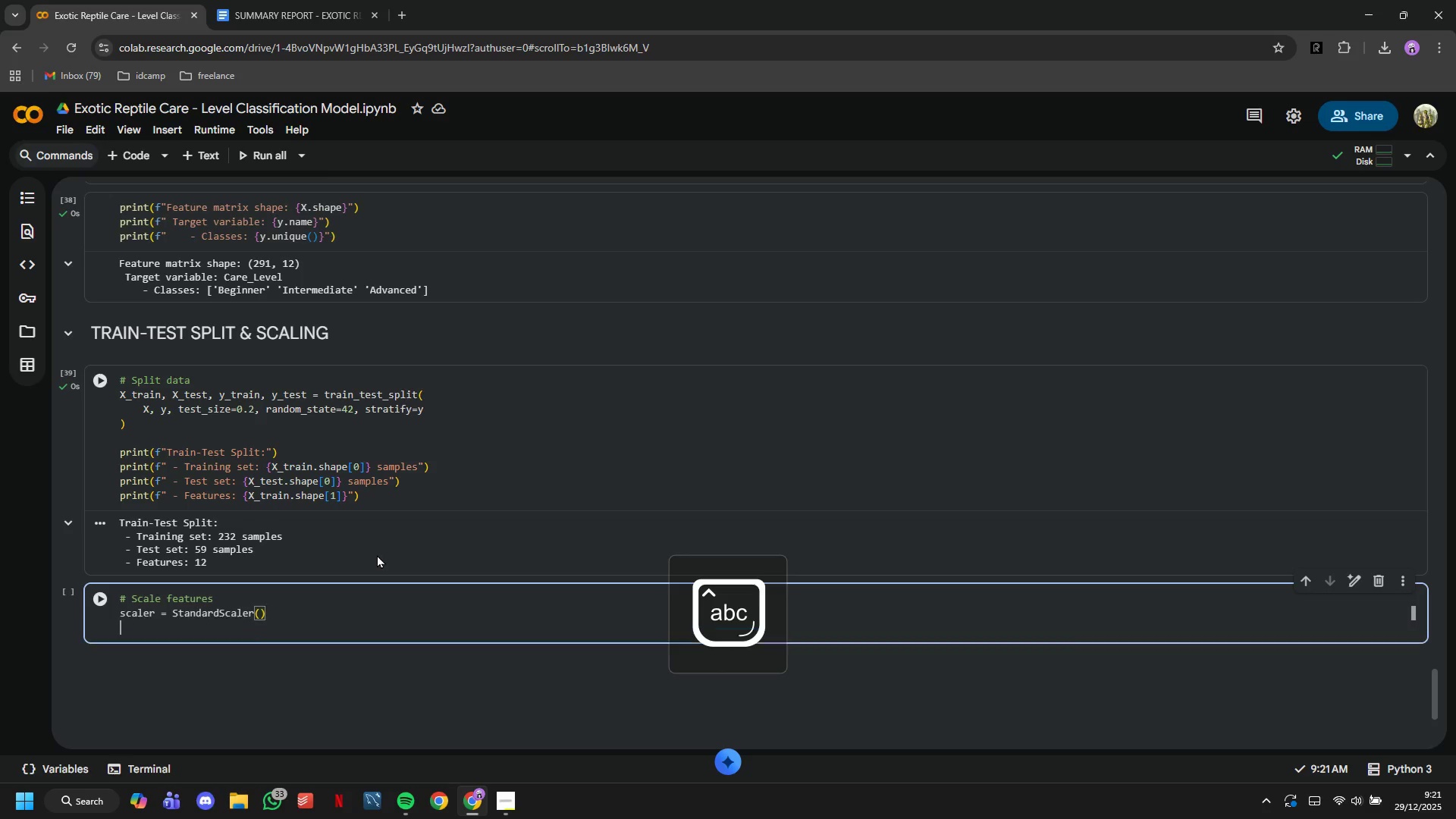 
key(Enter)
 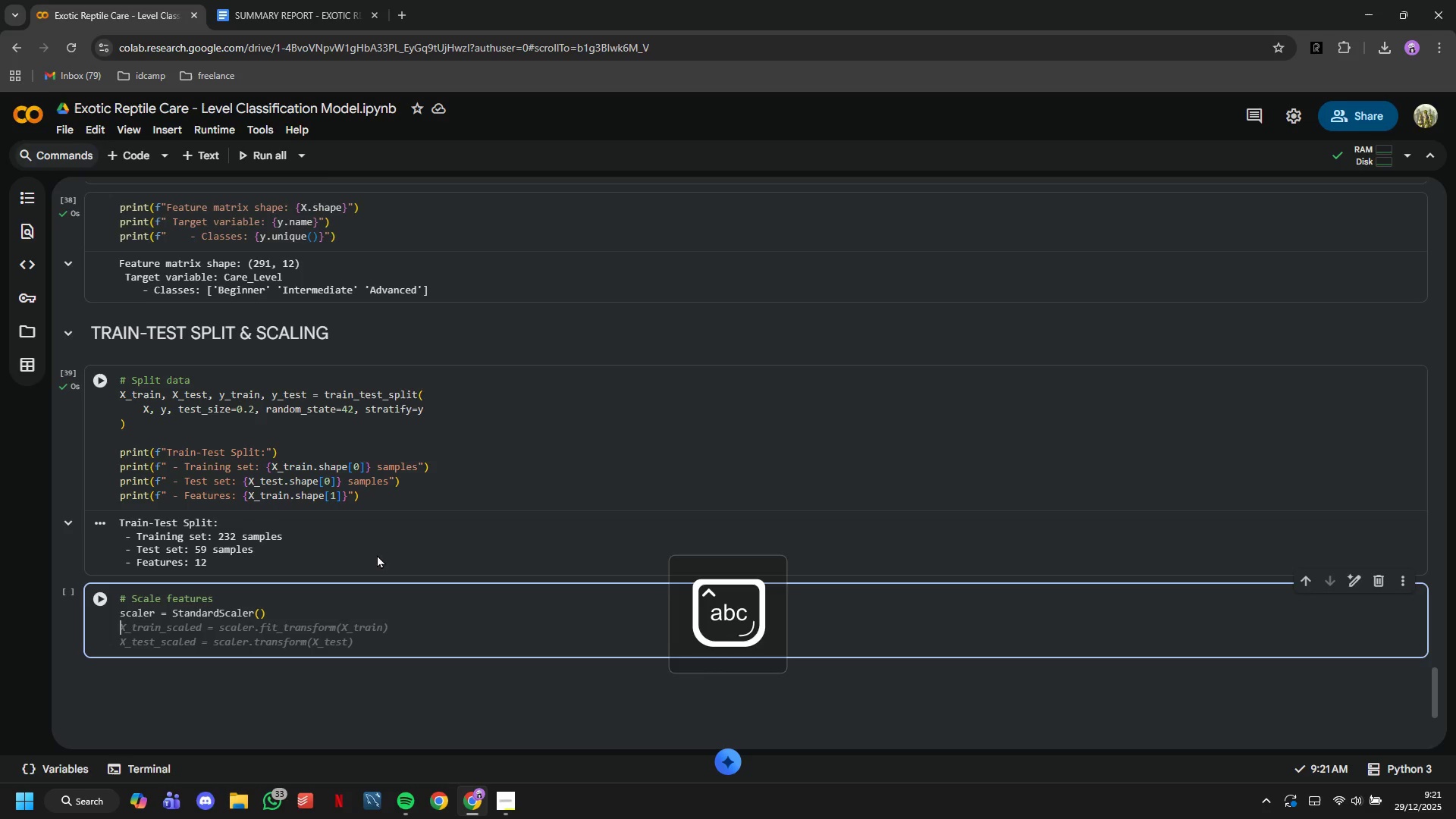 
type(X_train_scaled = scaler.fit_transform(X_train)
 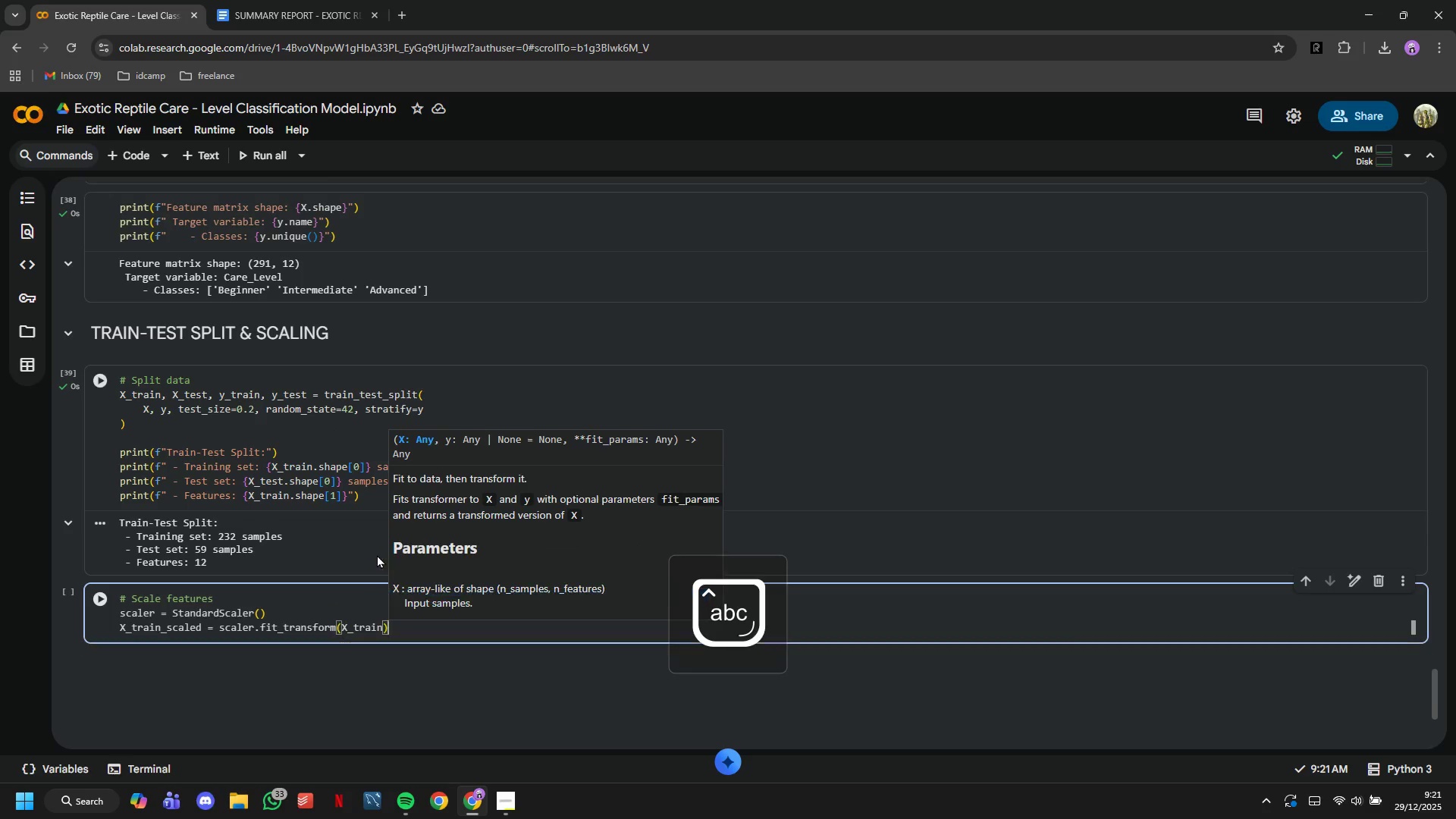 
 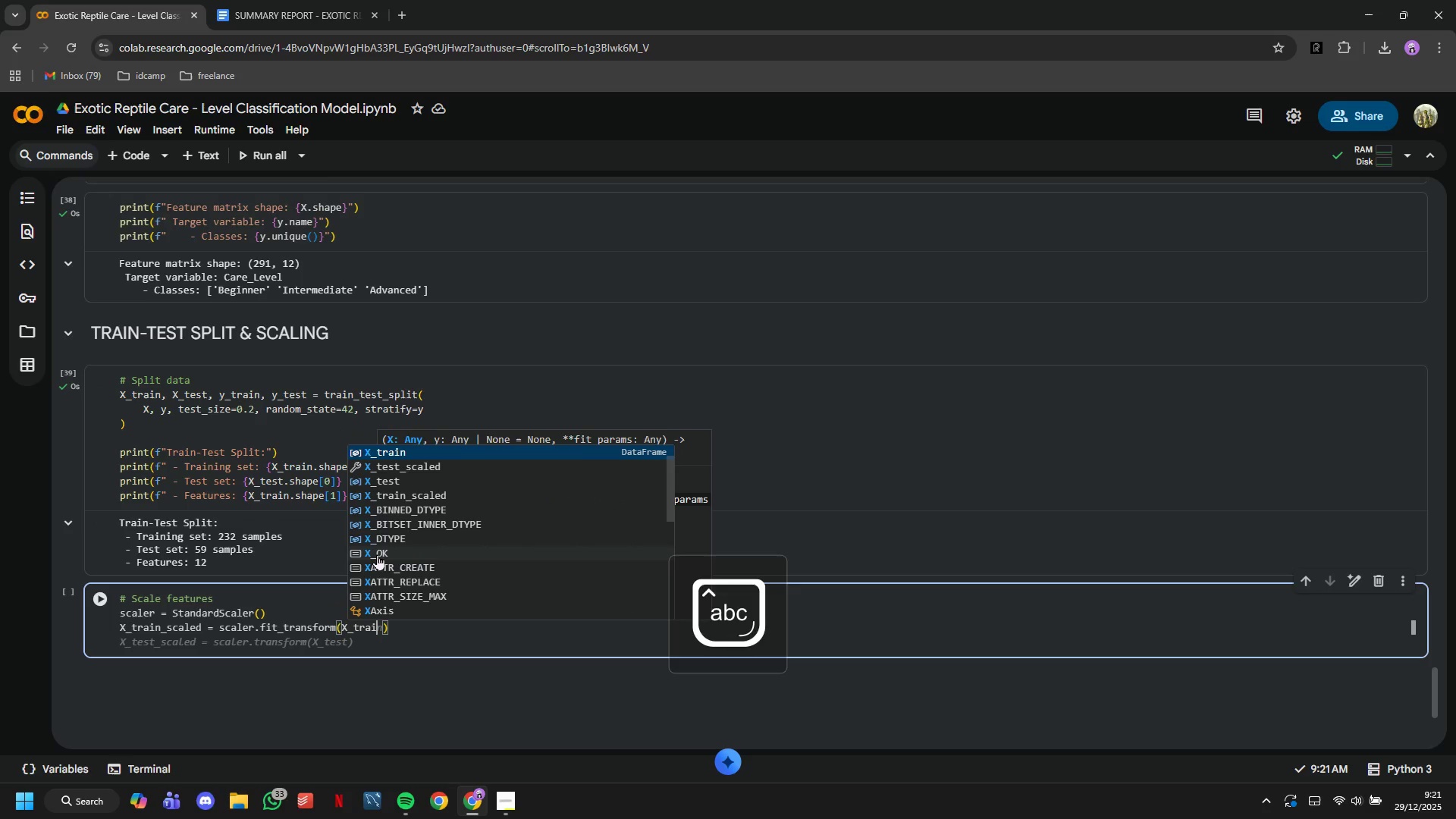 
key(ArrowRight)
 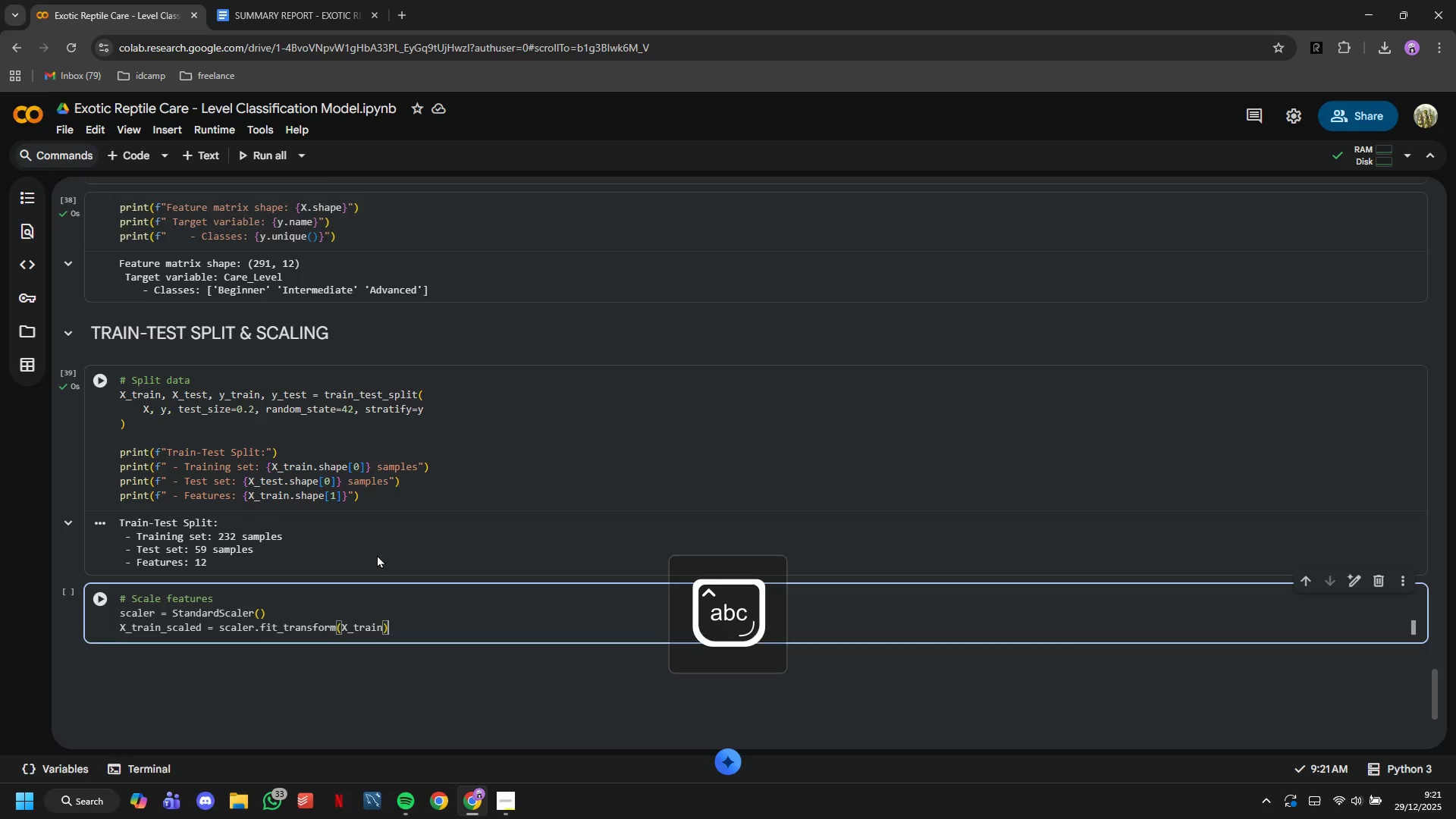 
key(Enter)
 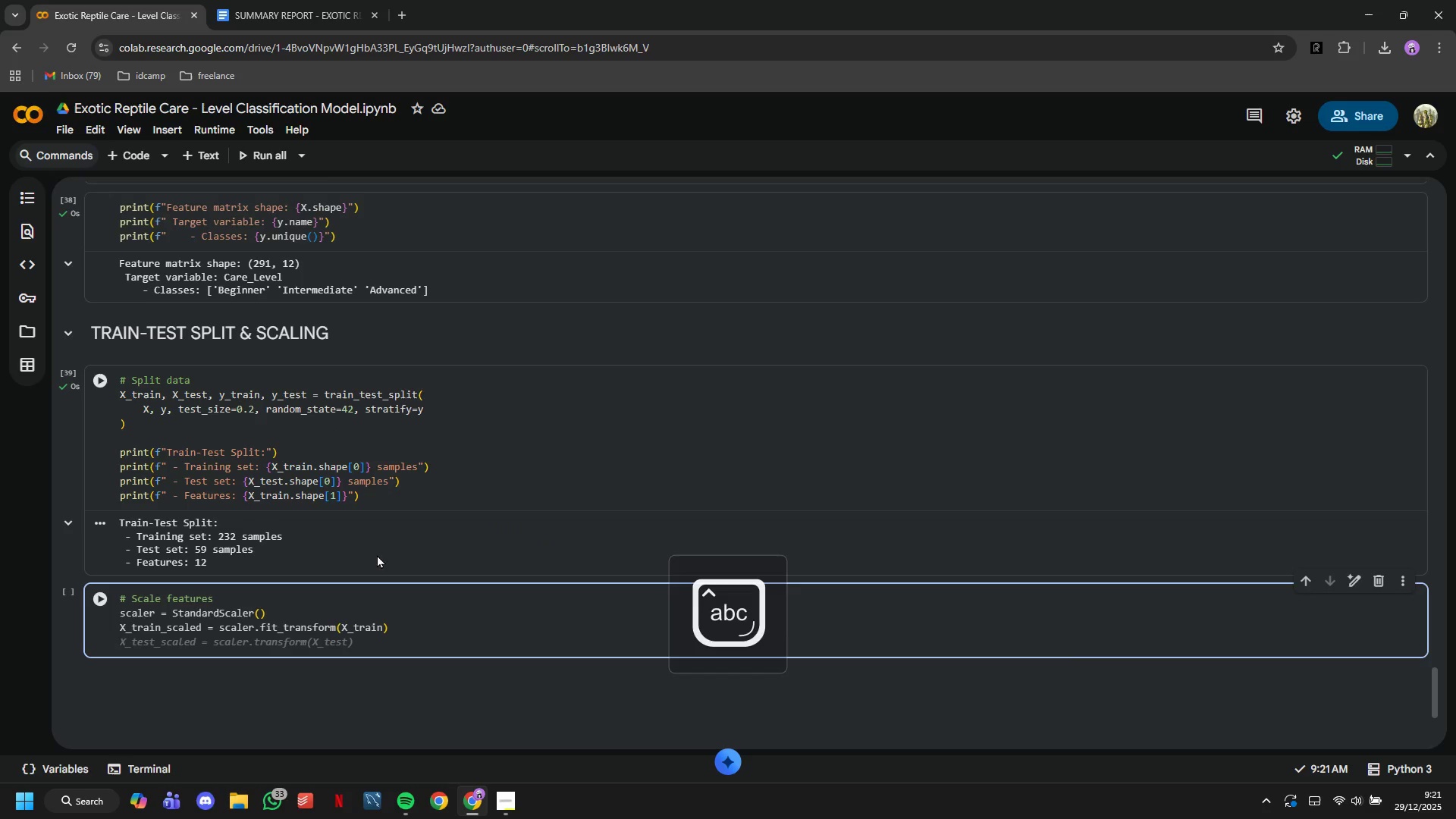 
type(X_test_scaled = s)
key(Tab)
key(Tab)
 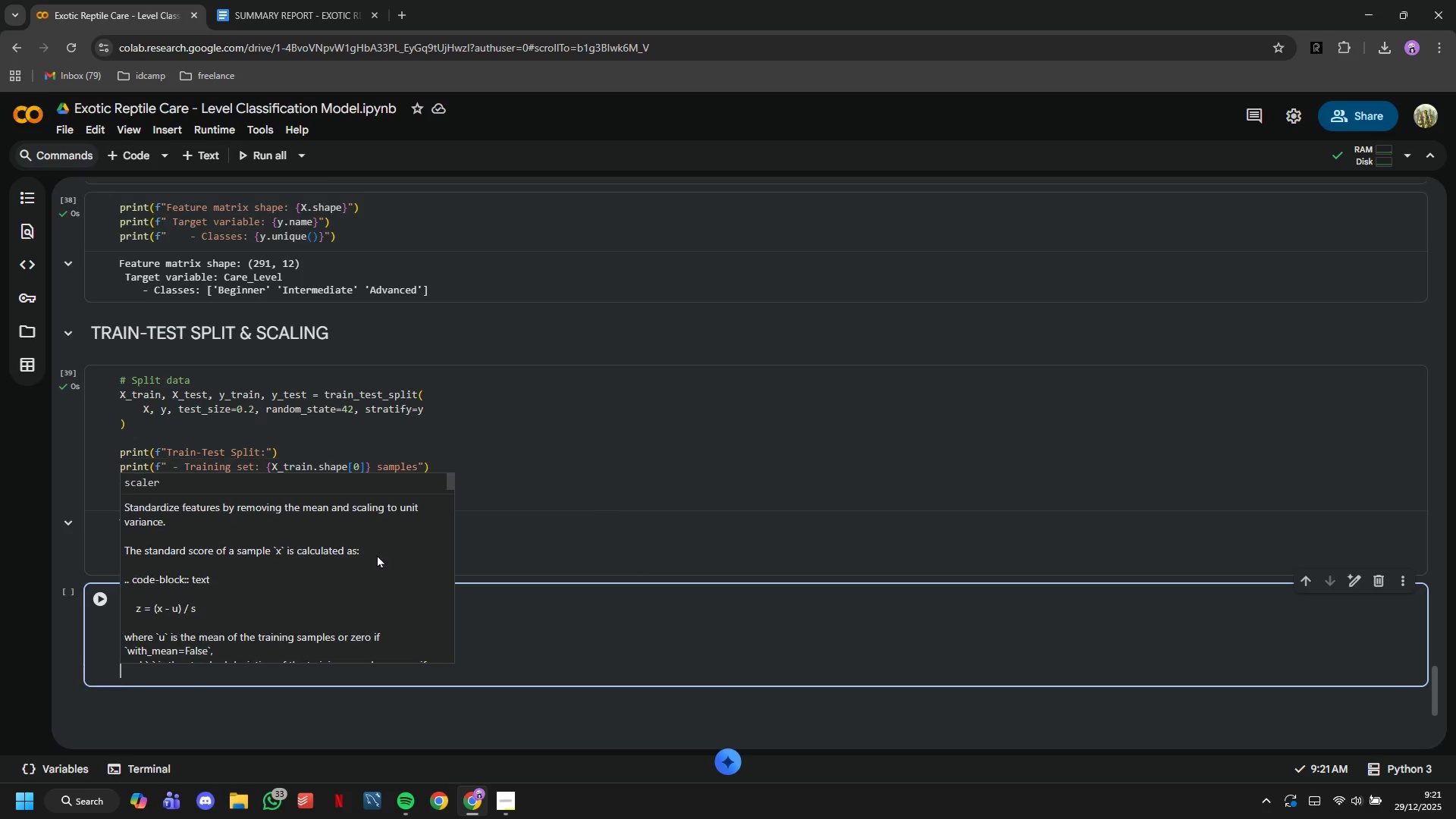 
 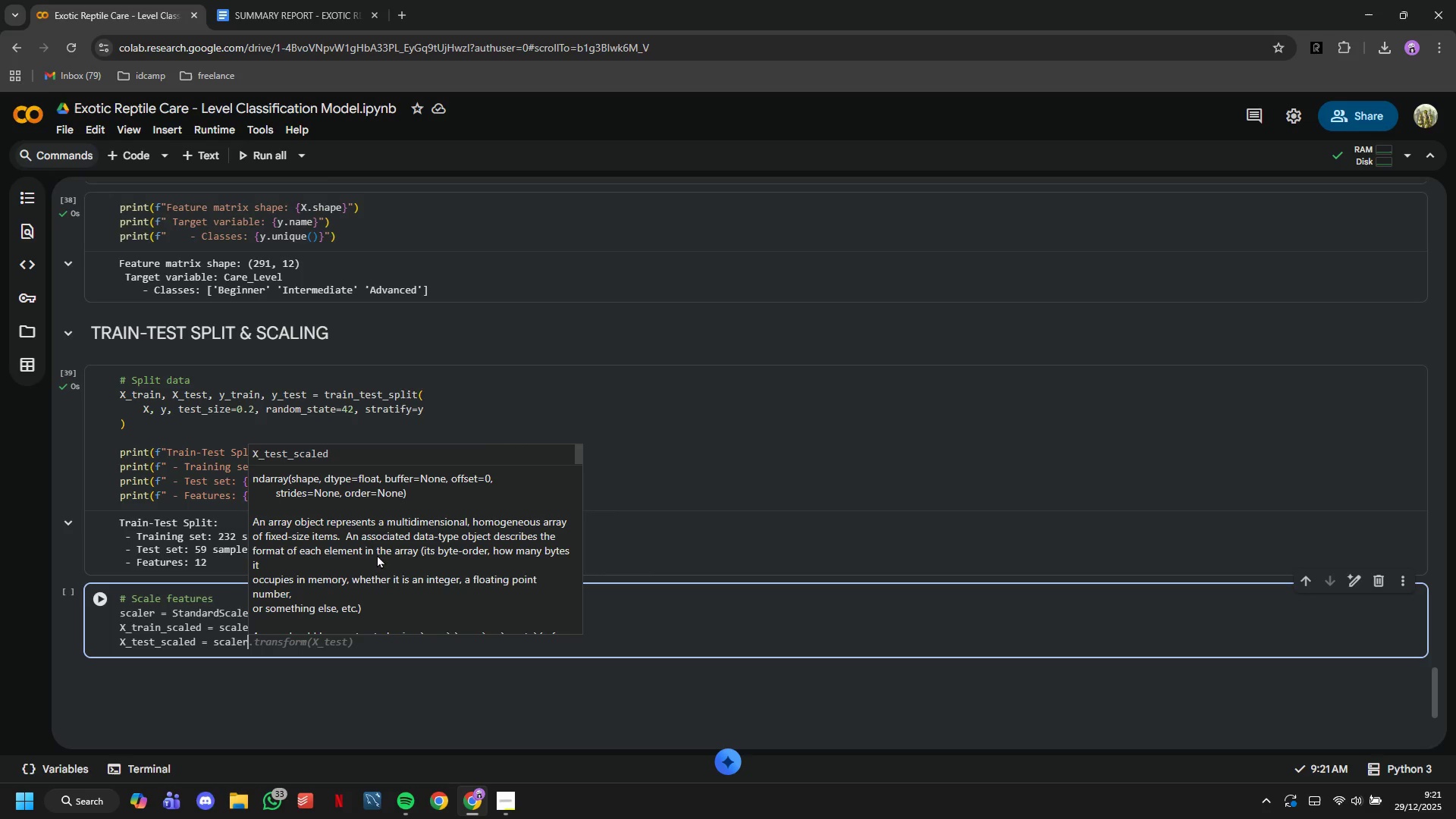 
key(Enter)
 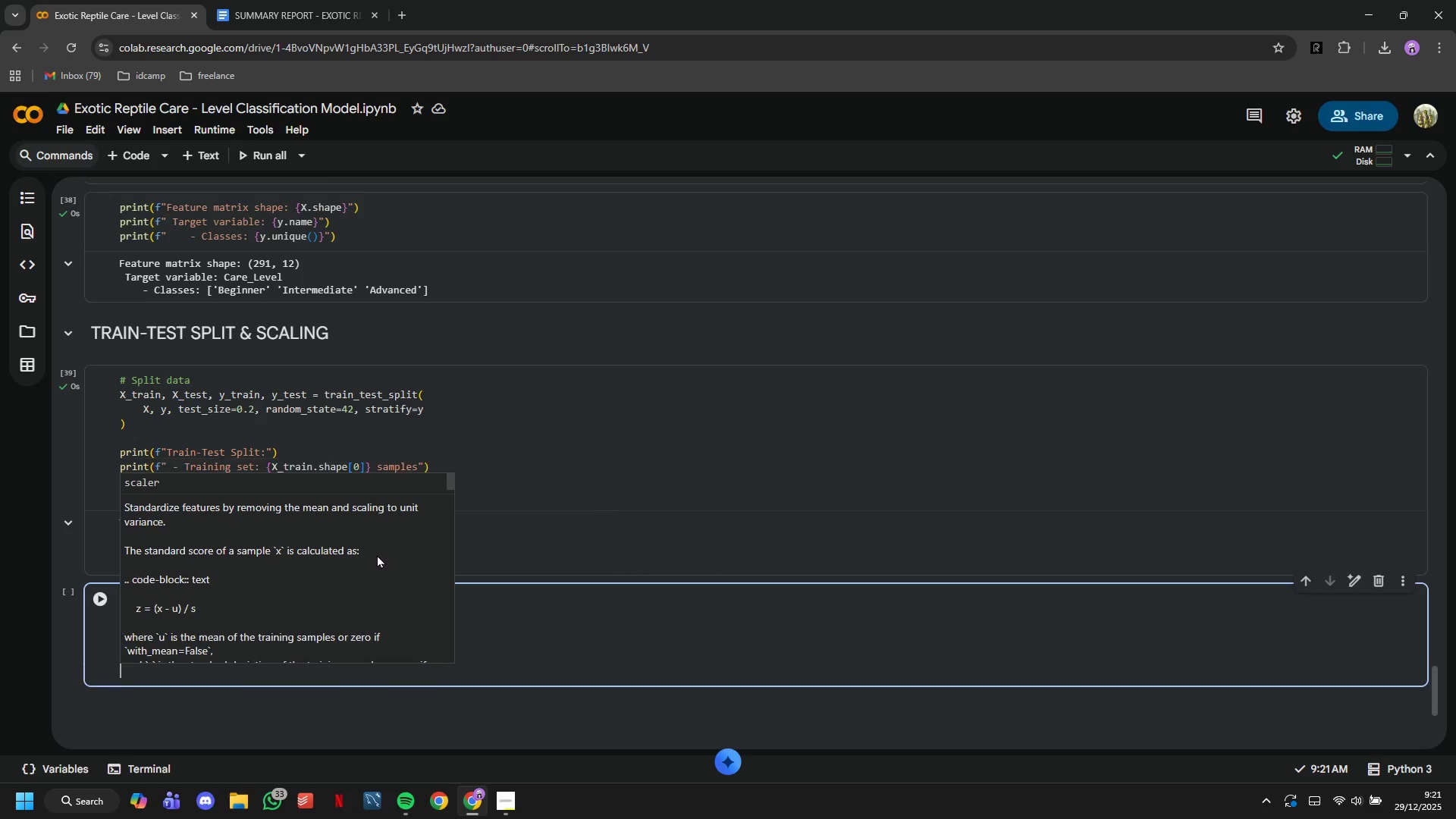 
key(Enter)
 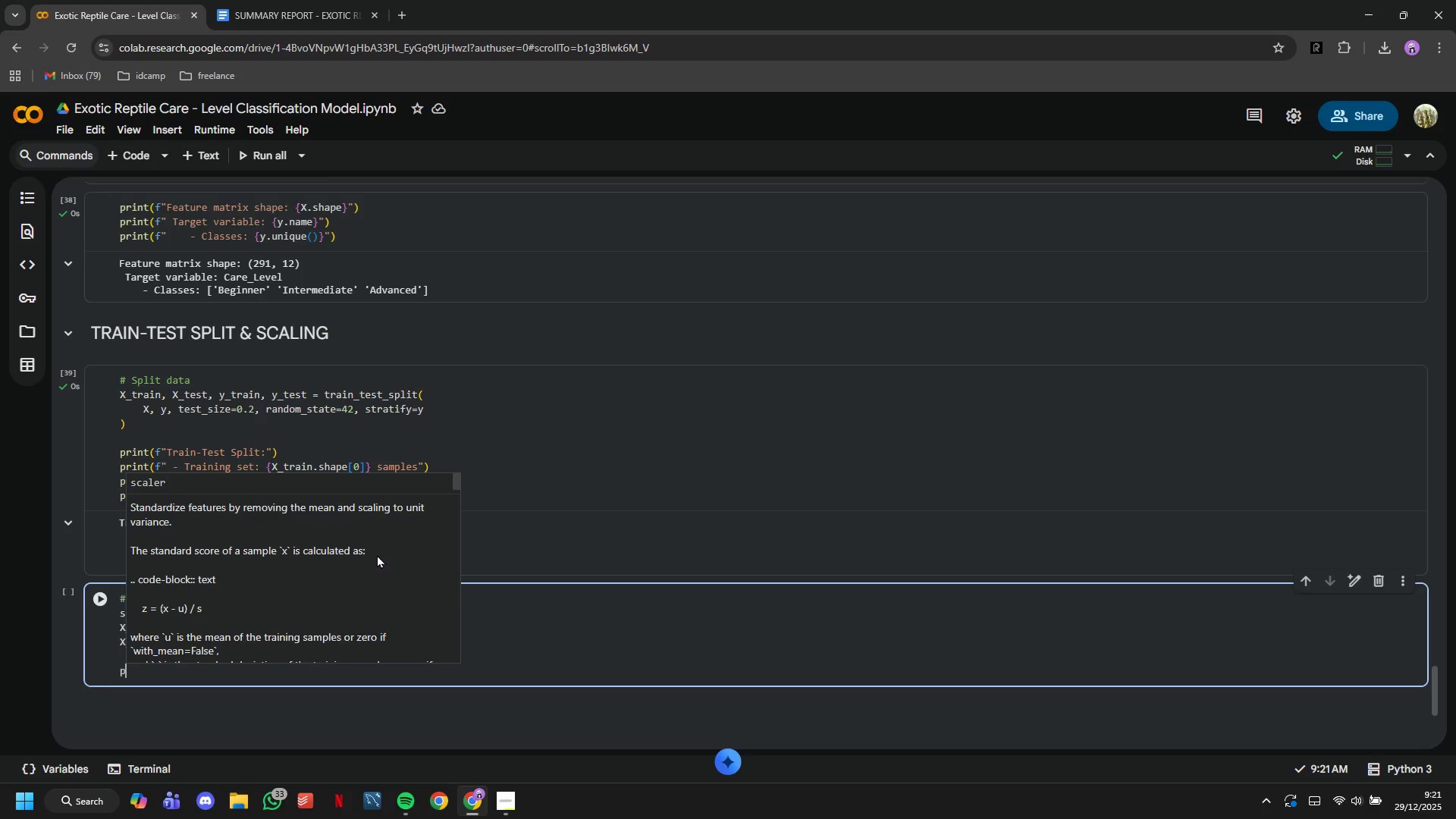 
type(print(" Features standardizes)
key(Backspace)
type(d (a)
key(Backspace)
type(mean=0, std=1)
 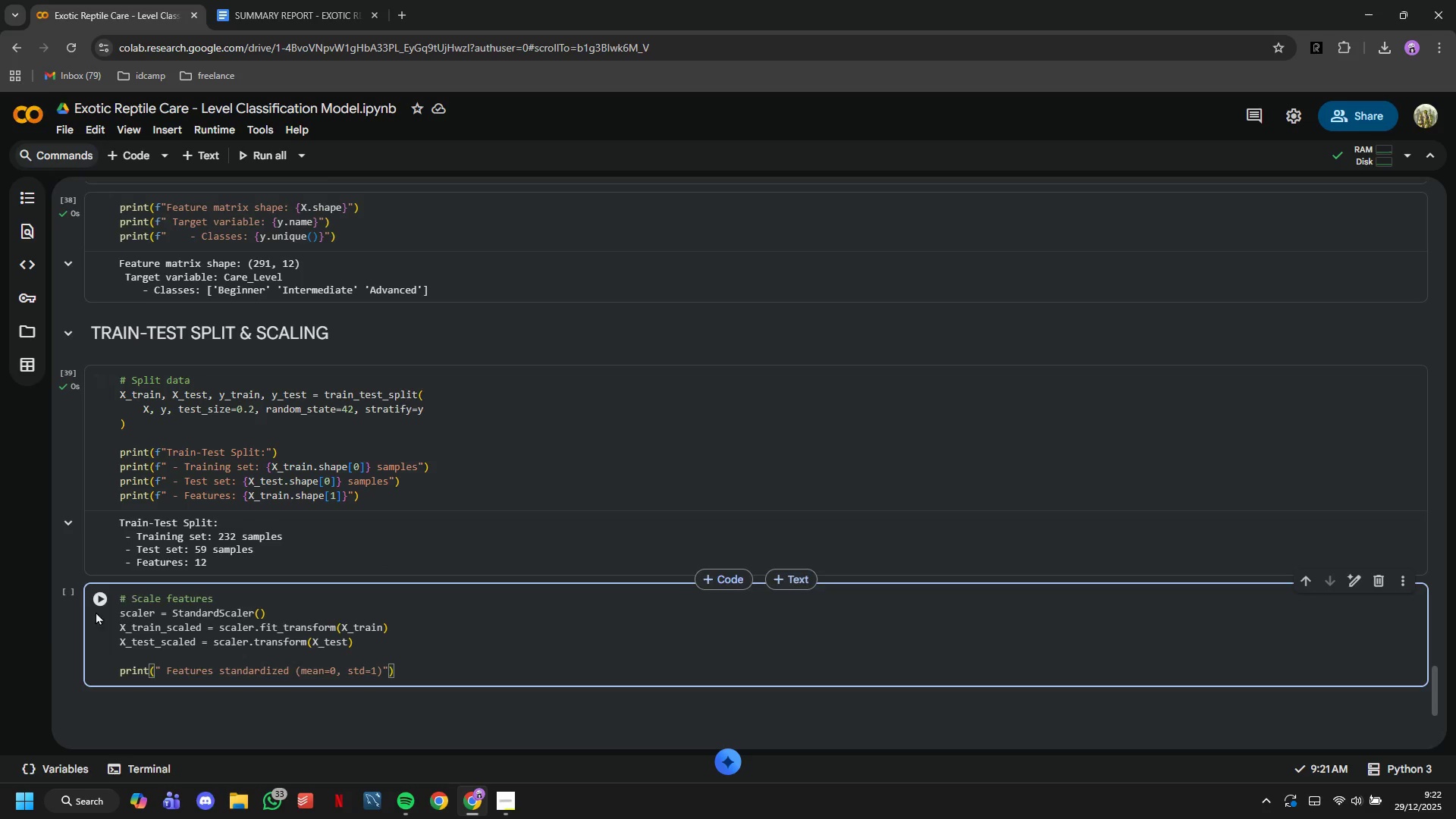 
left_click([98, 598])
 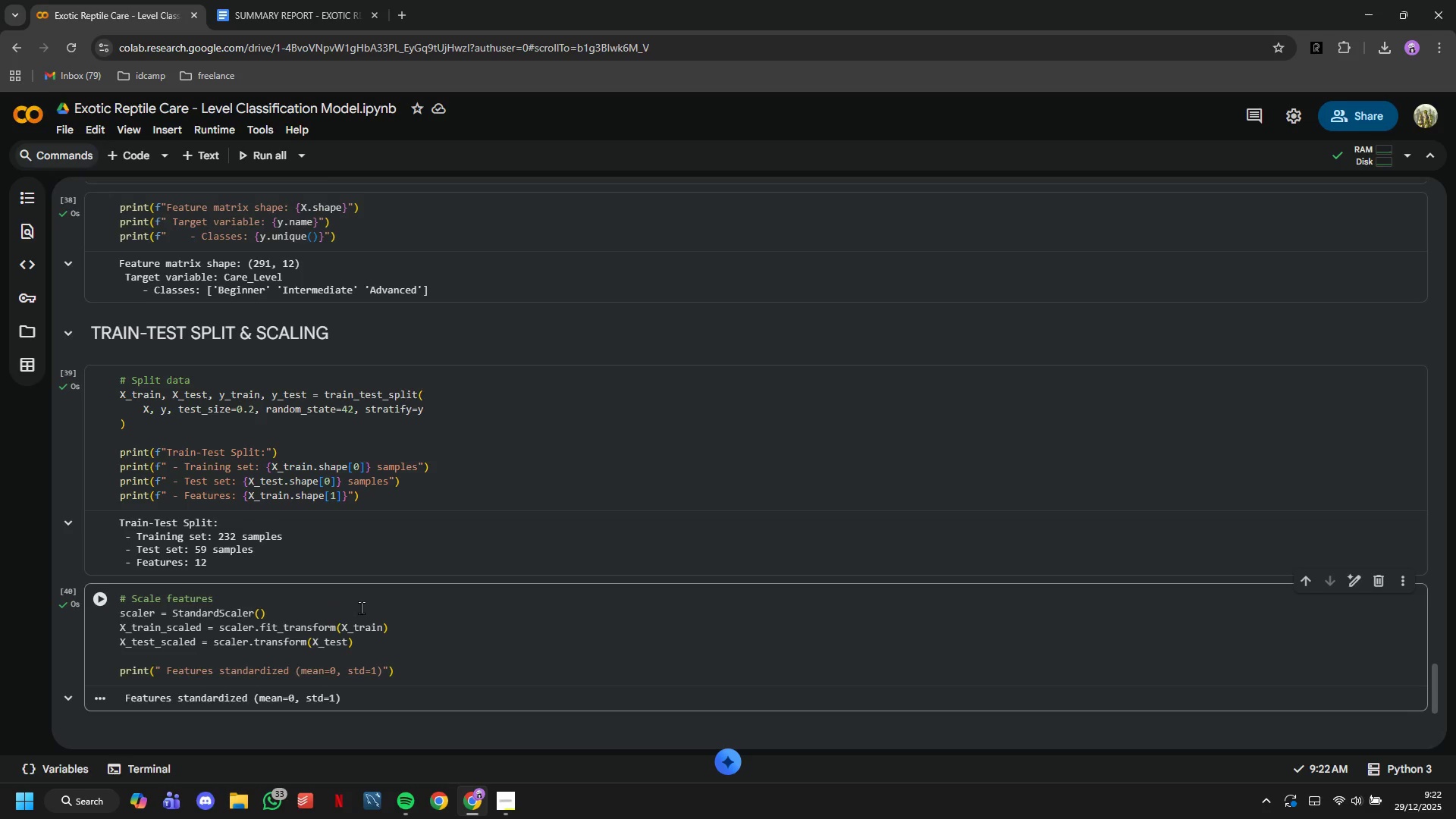 
scroll: coordinate [377, 600], scroll_direction: down, amount: 2.0
 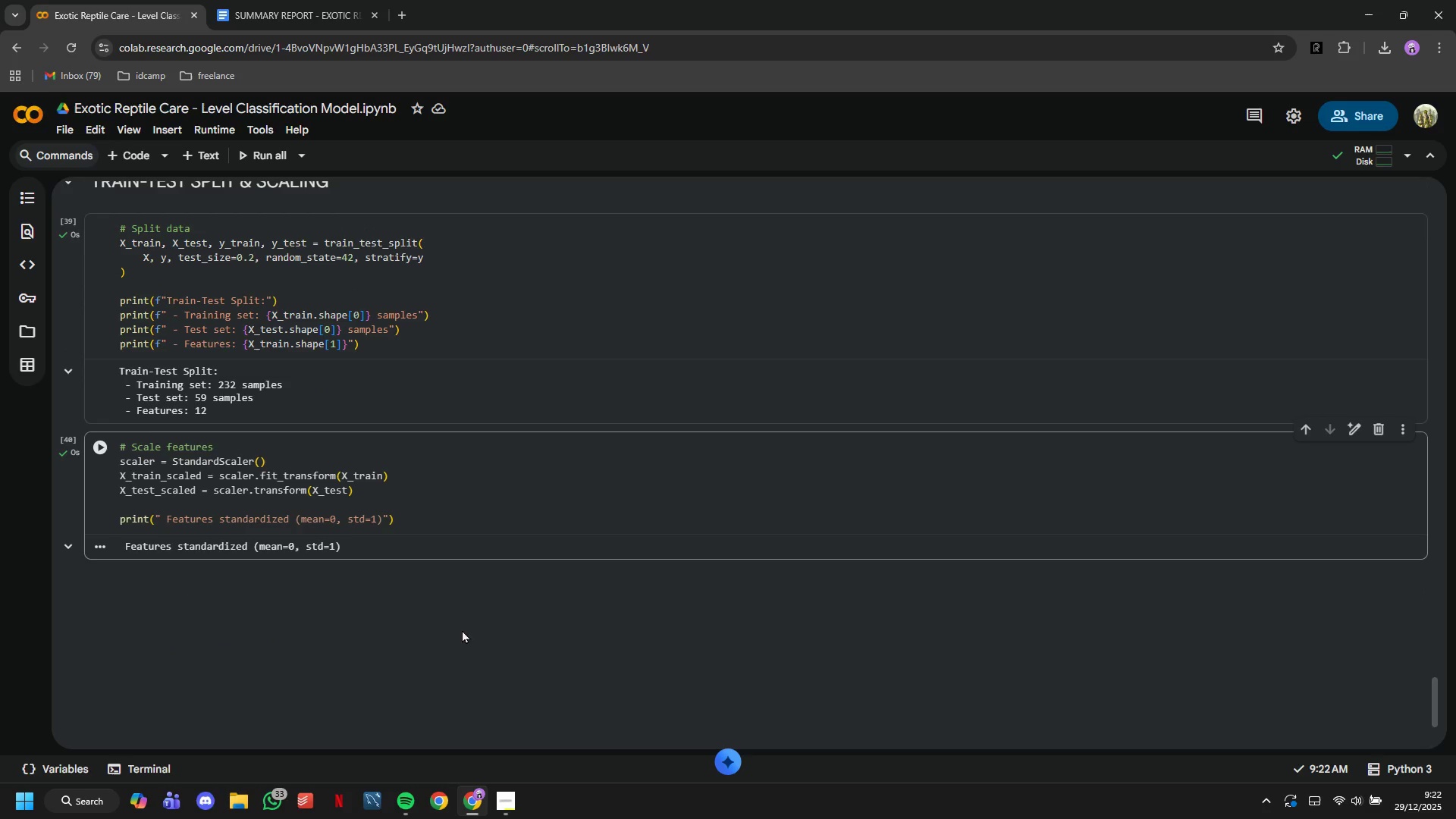 
left_click([195, 146])
 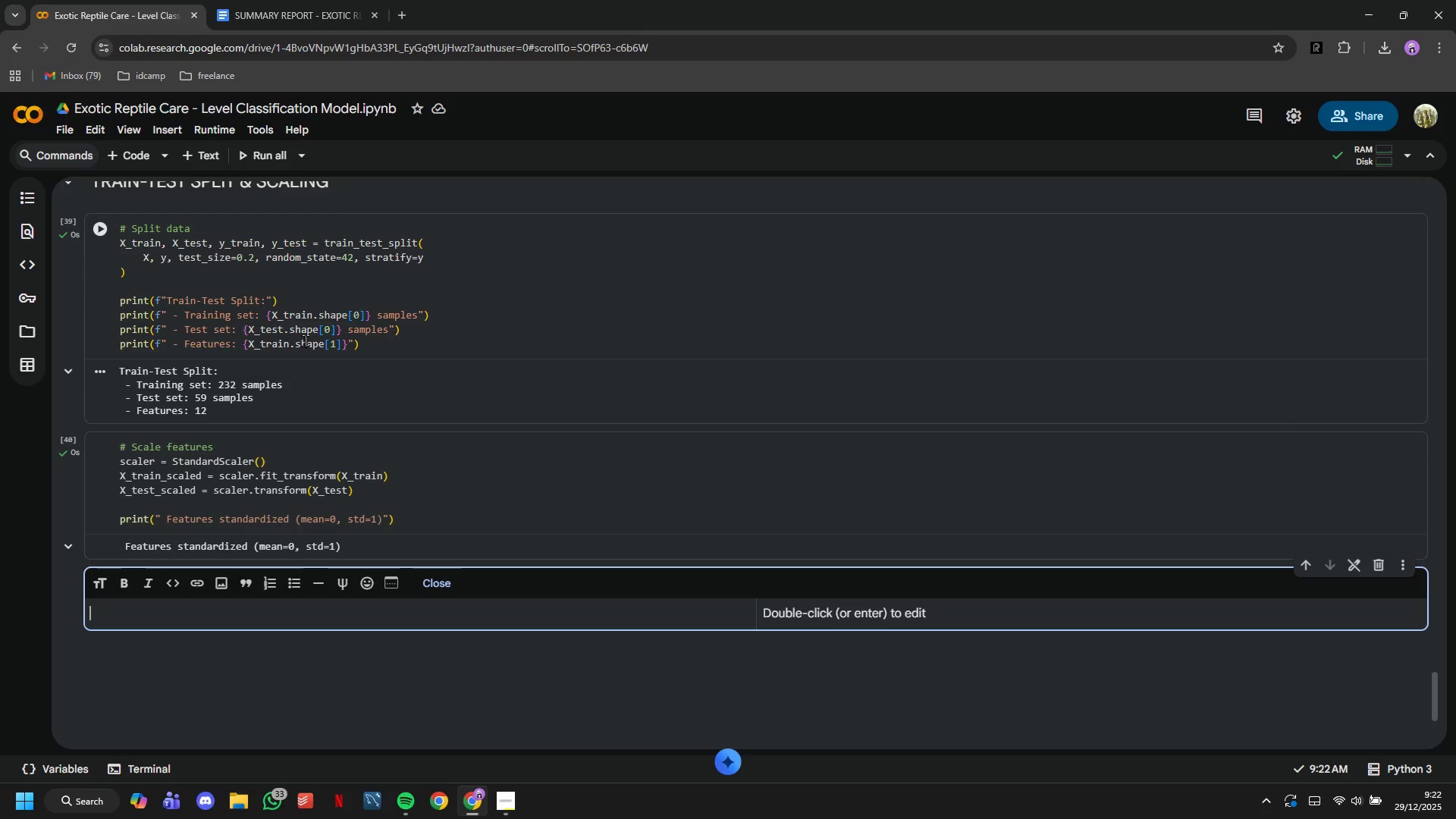 
type(## MODEL TRAINING AND EVALUATION)
 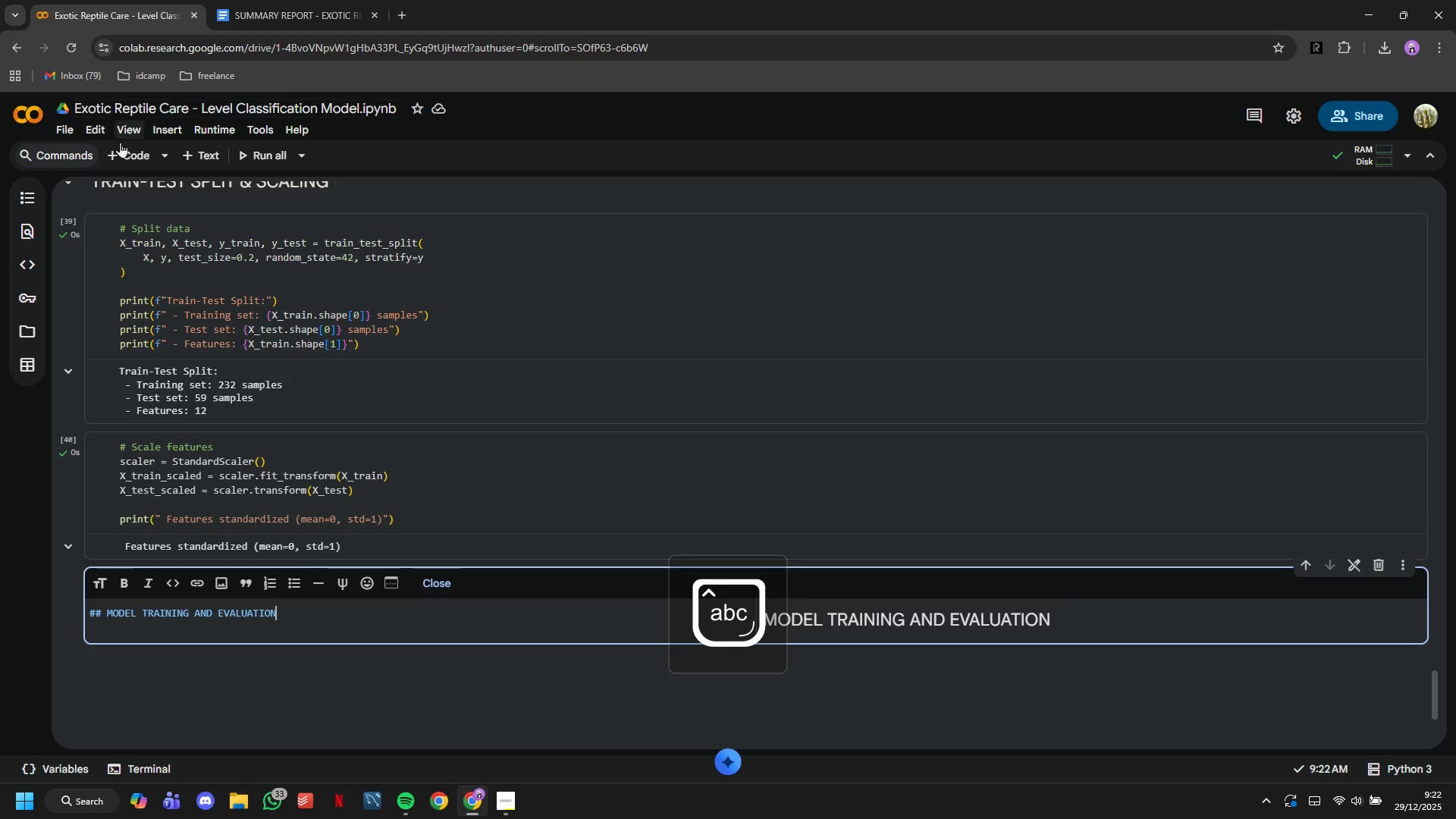 
left_click([121, 166])
 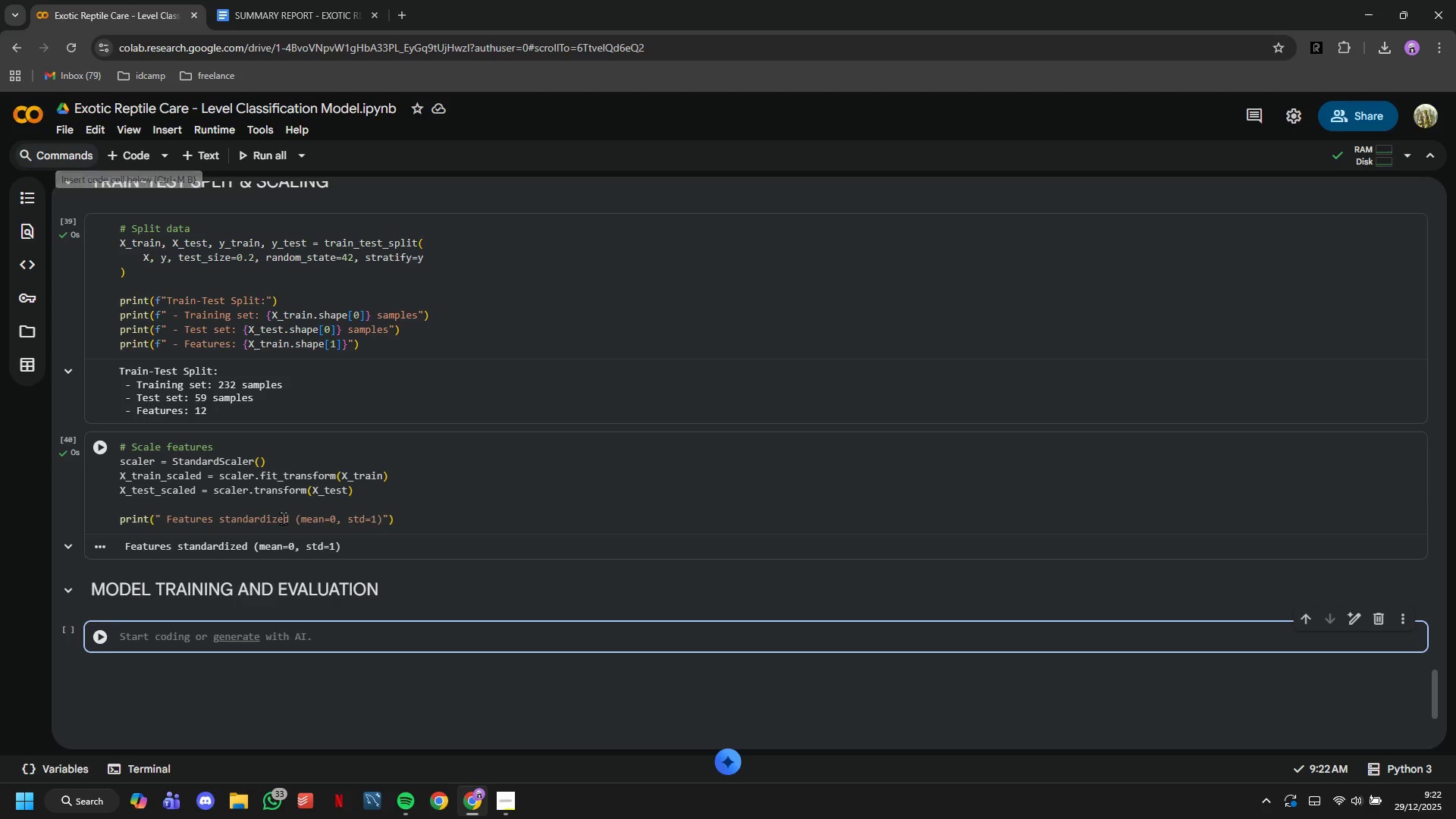 
wait(39.12)
 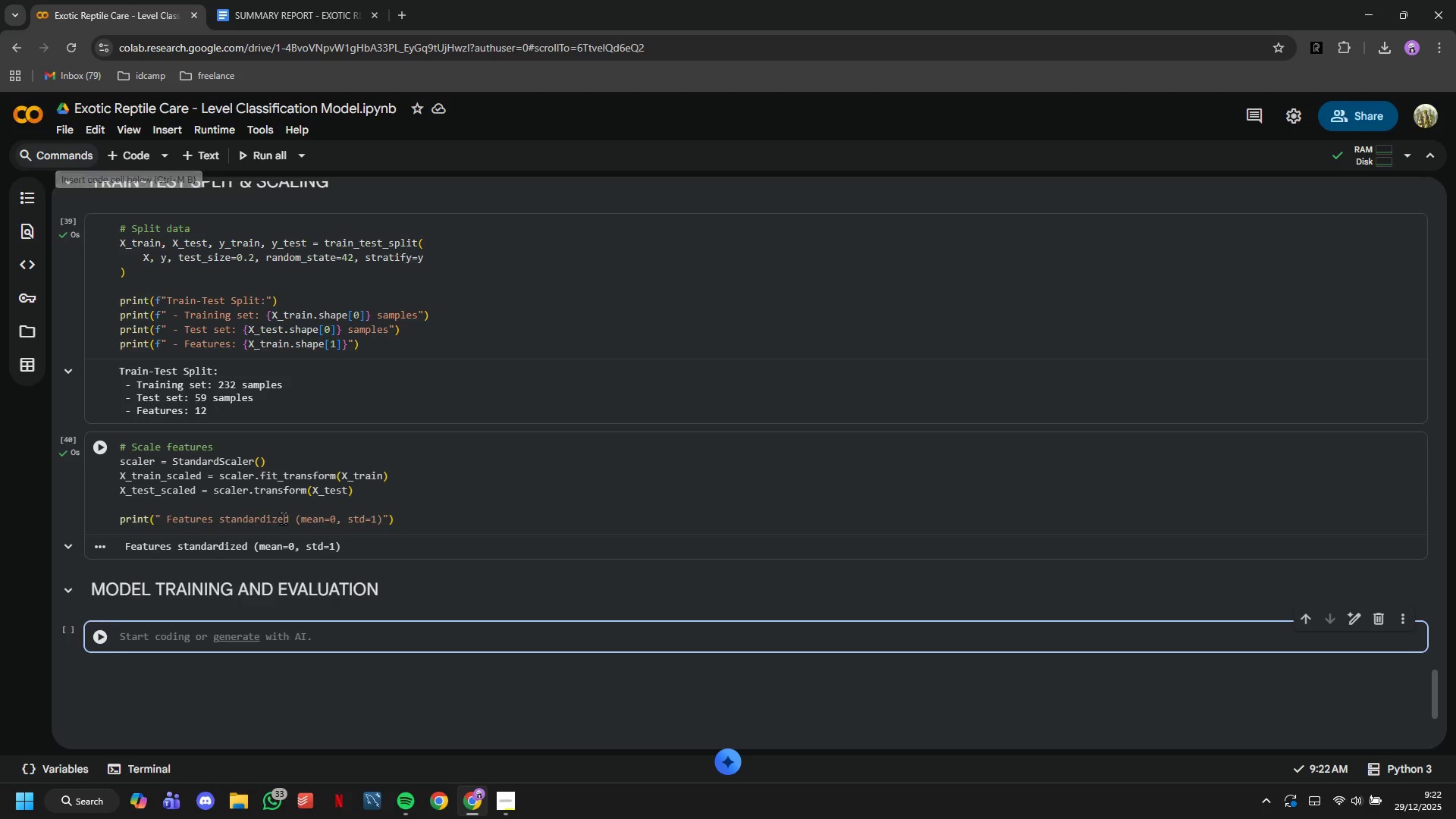 
left_click([206, 160])
 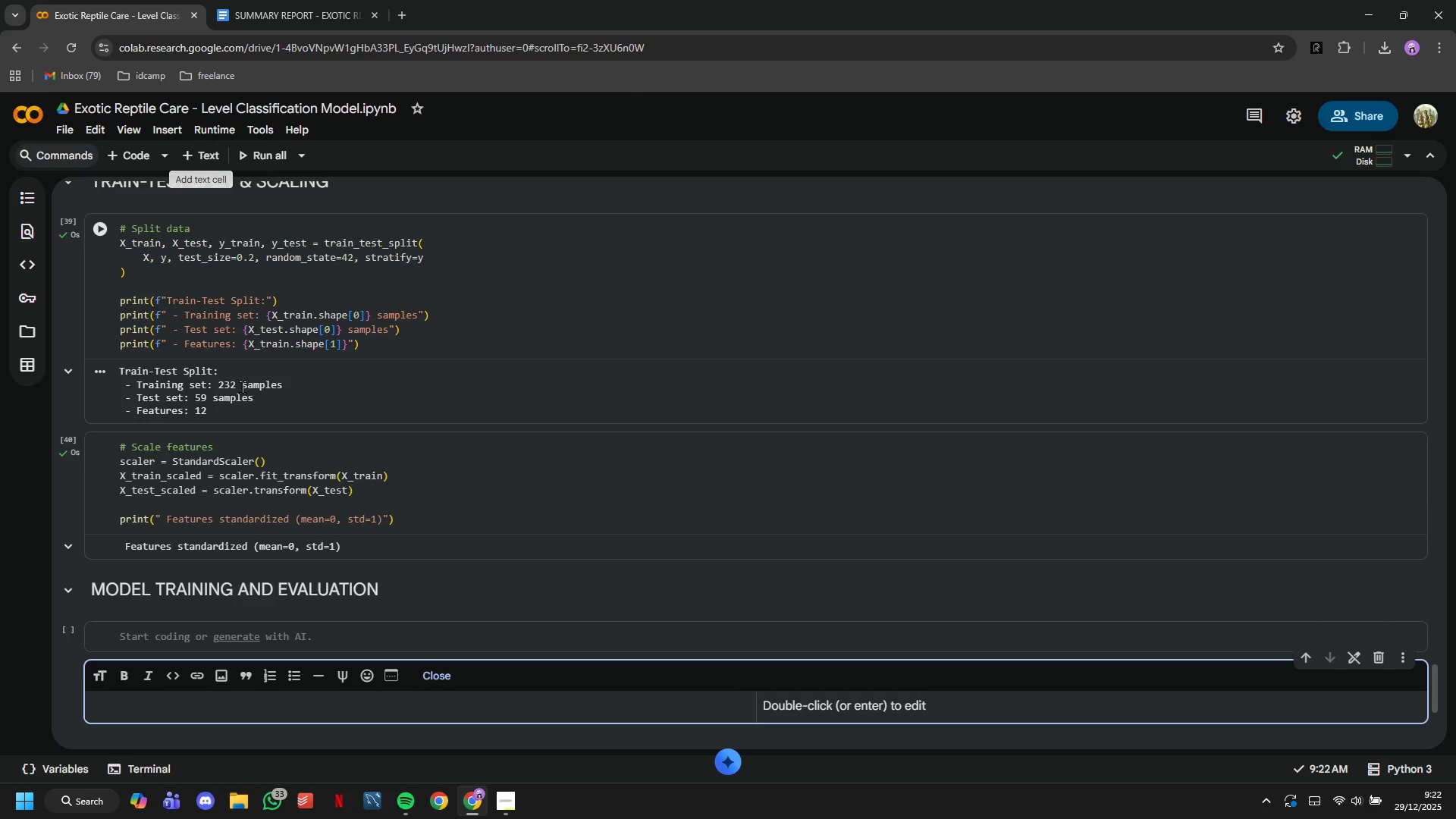 
type(### 1. Random Forest Classifier)
 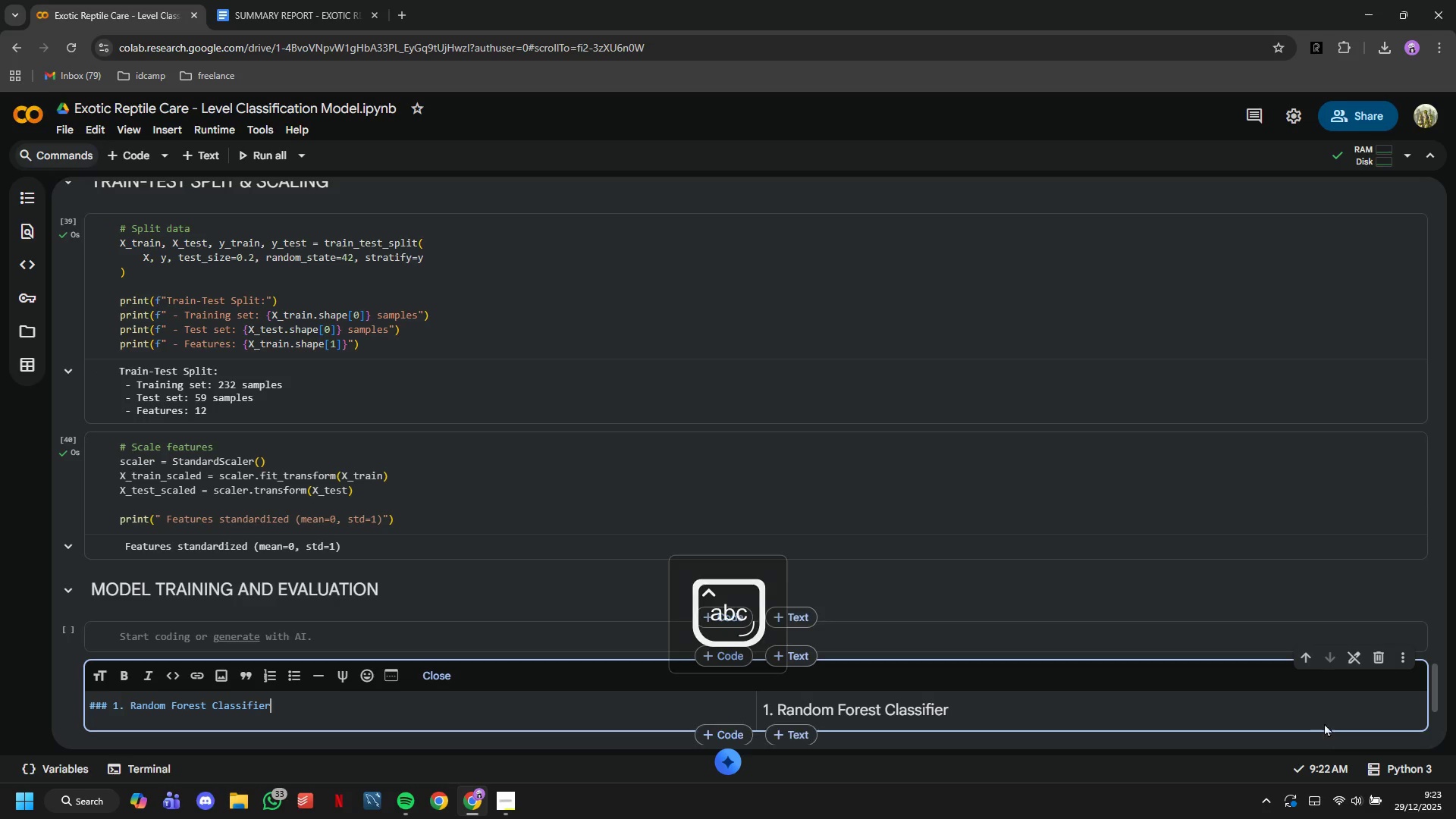 
left_click([1304, 657])
 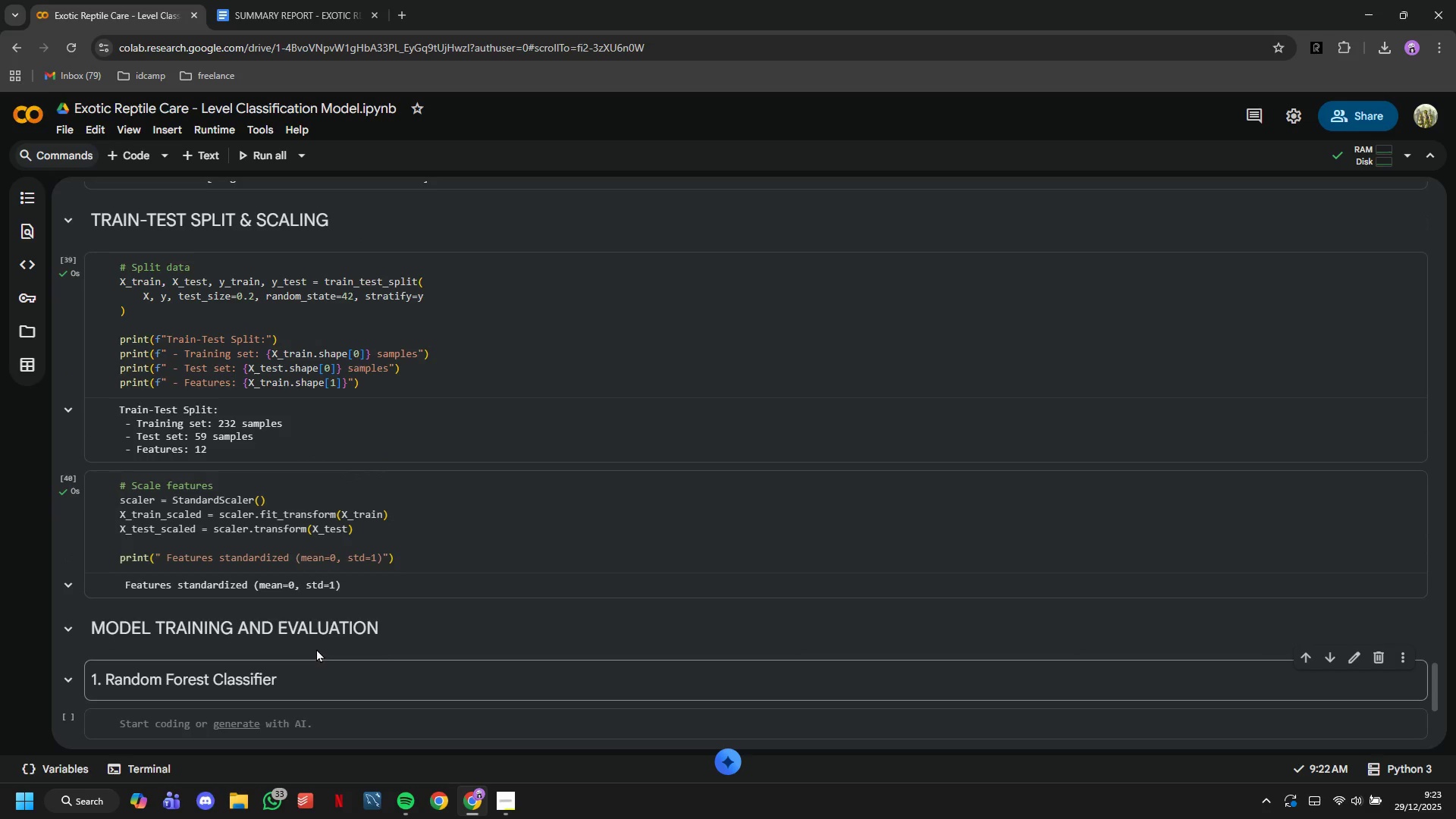 
scroll: coordinate [315, 642], scroll_direction: down, amount: 2.0
 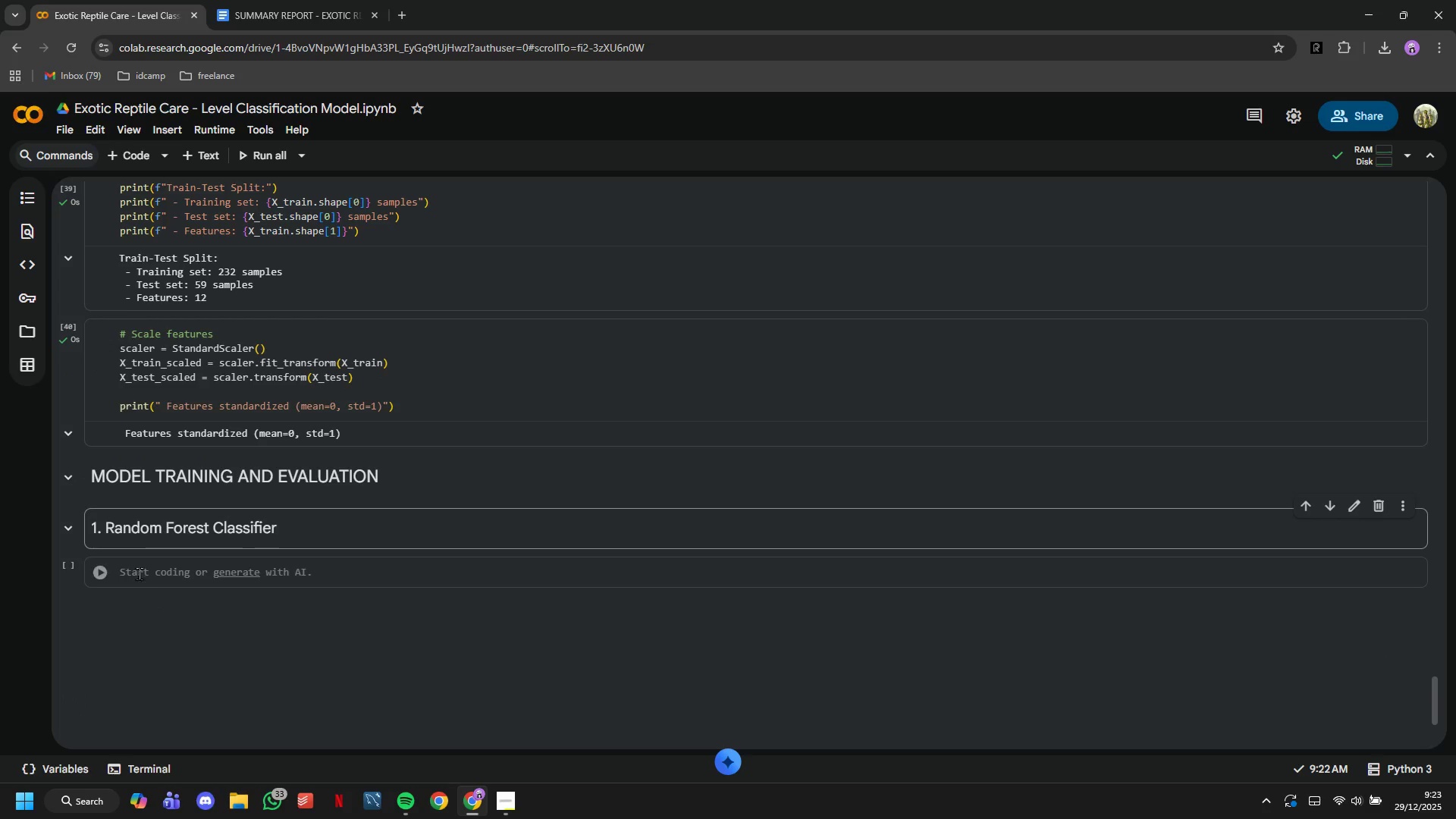 
left_click([138, 567])
 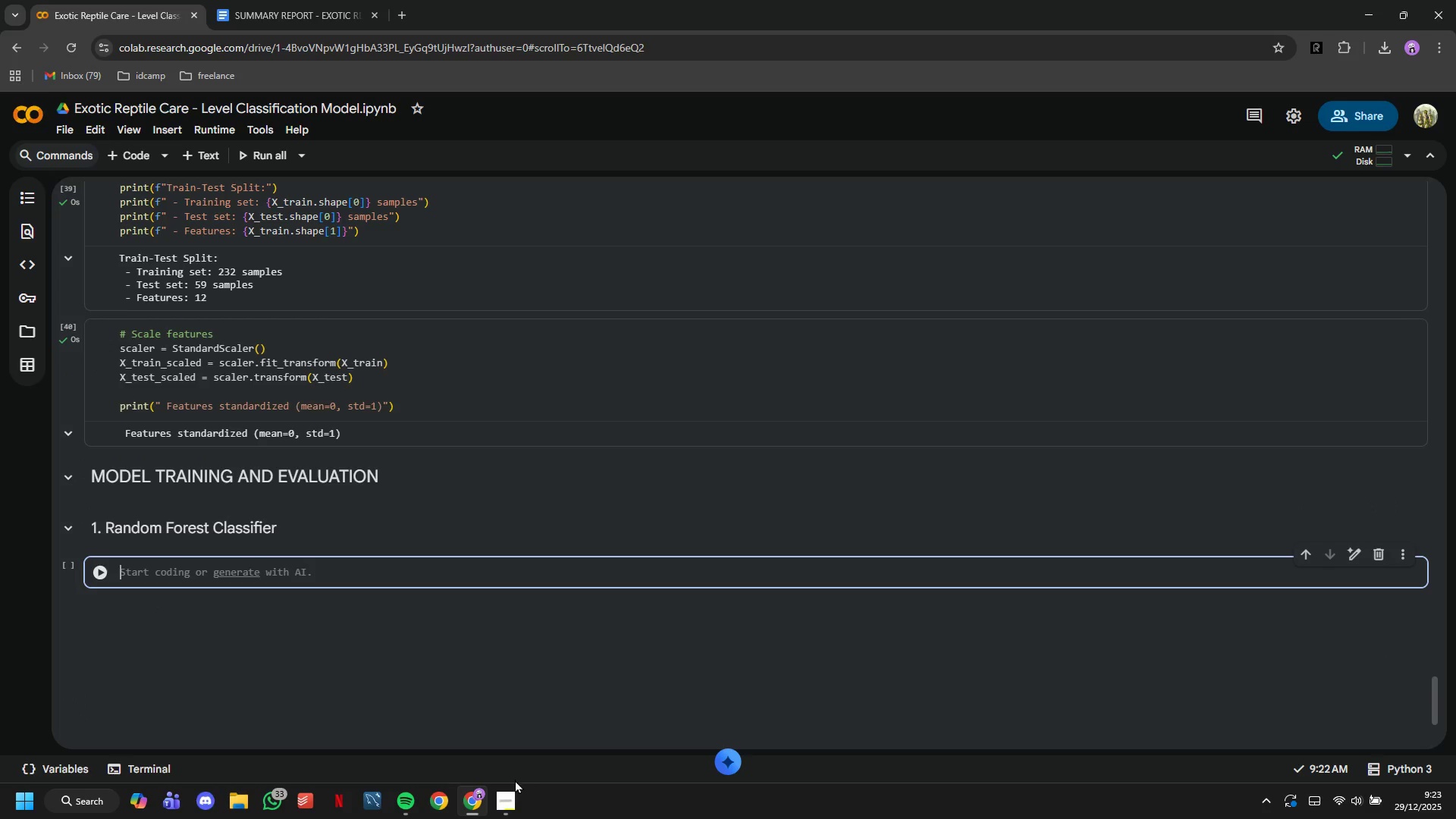 
left_click([515, 795])